 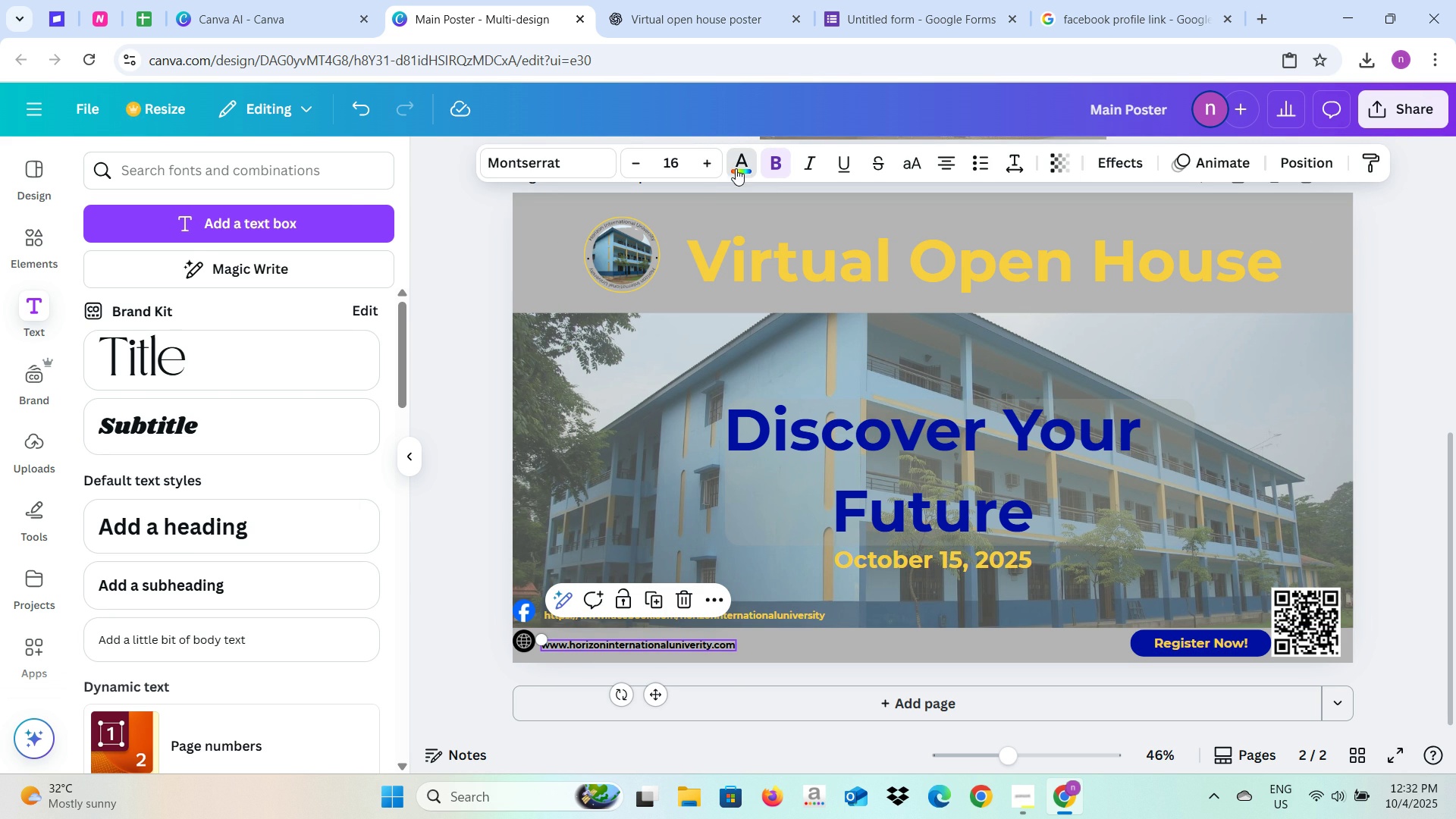 
left_click([223, 422])
 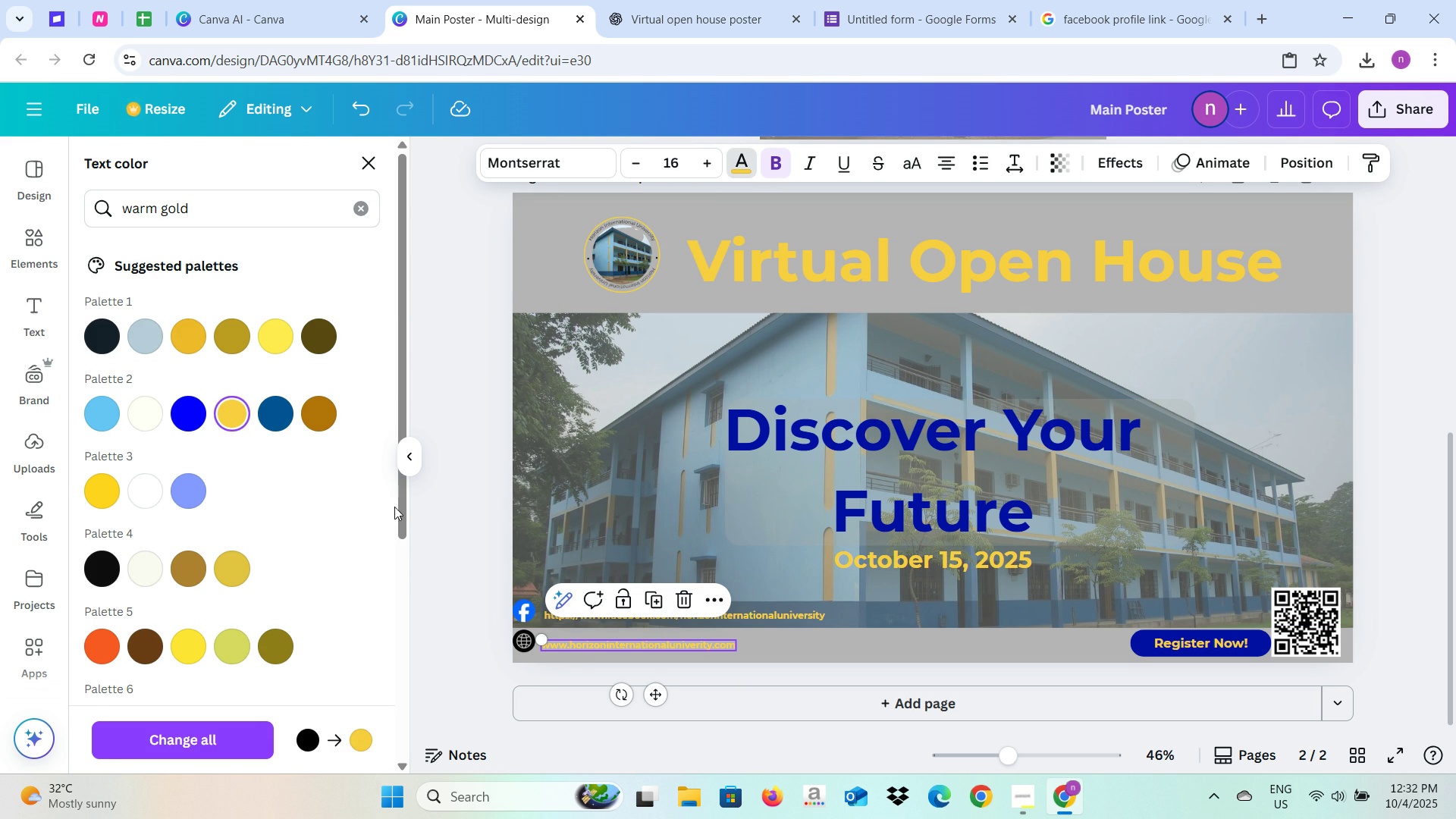 
left_click([450, 500])
 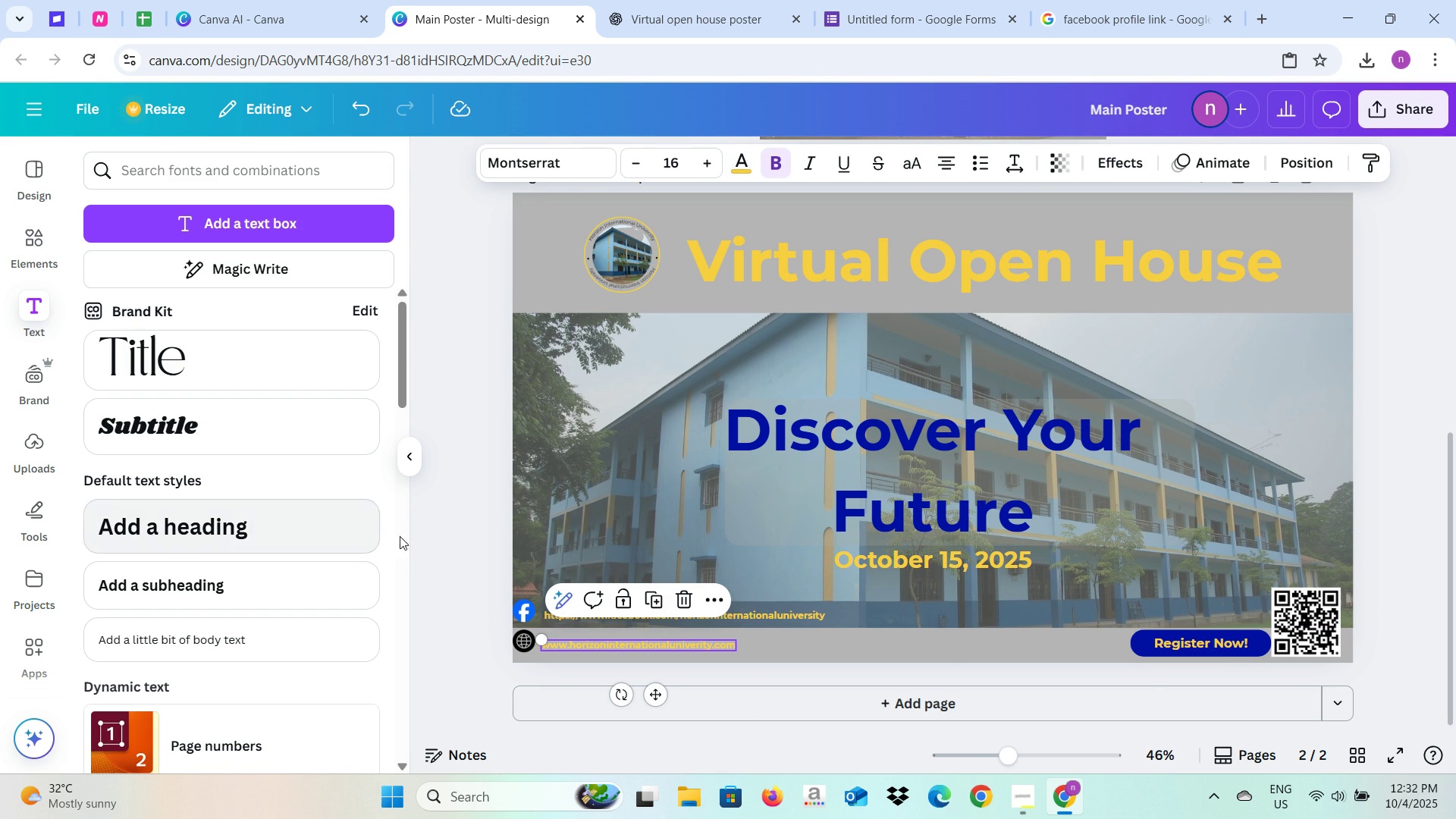 
left_click([420, 528])
 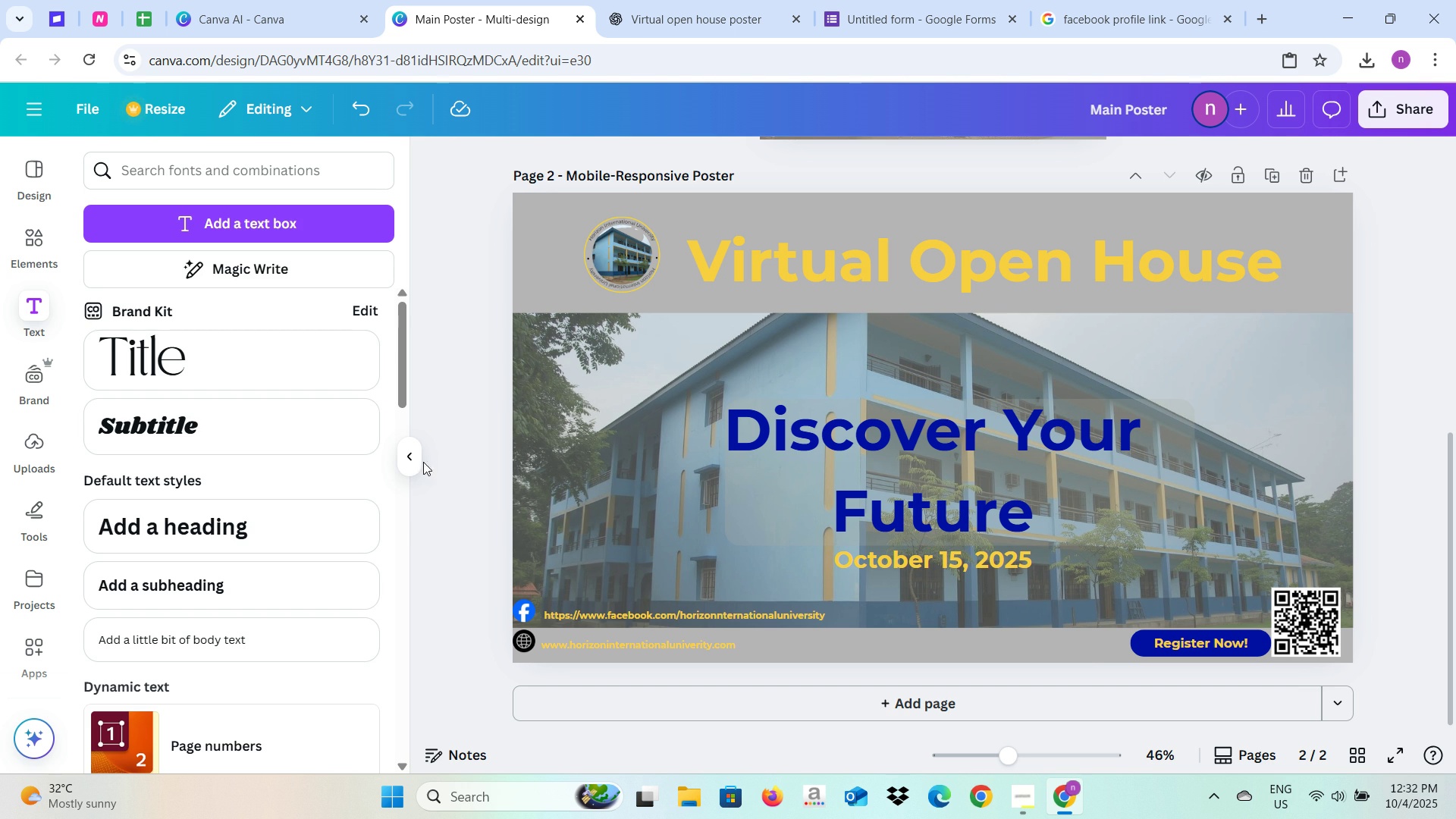 
left_click([416, 455])
 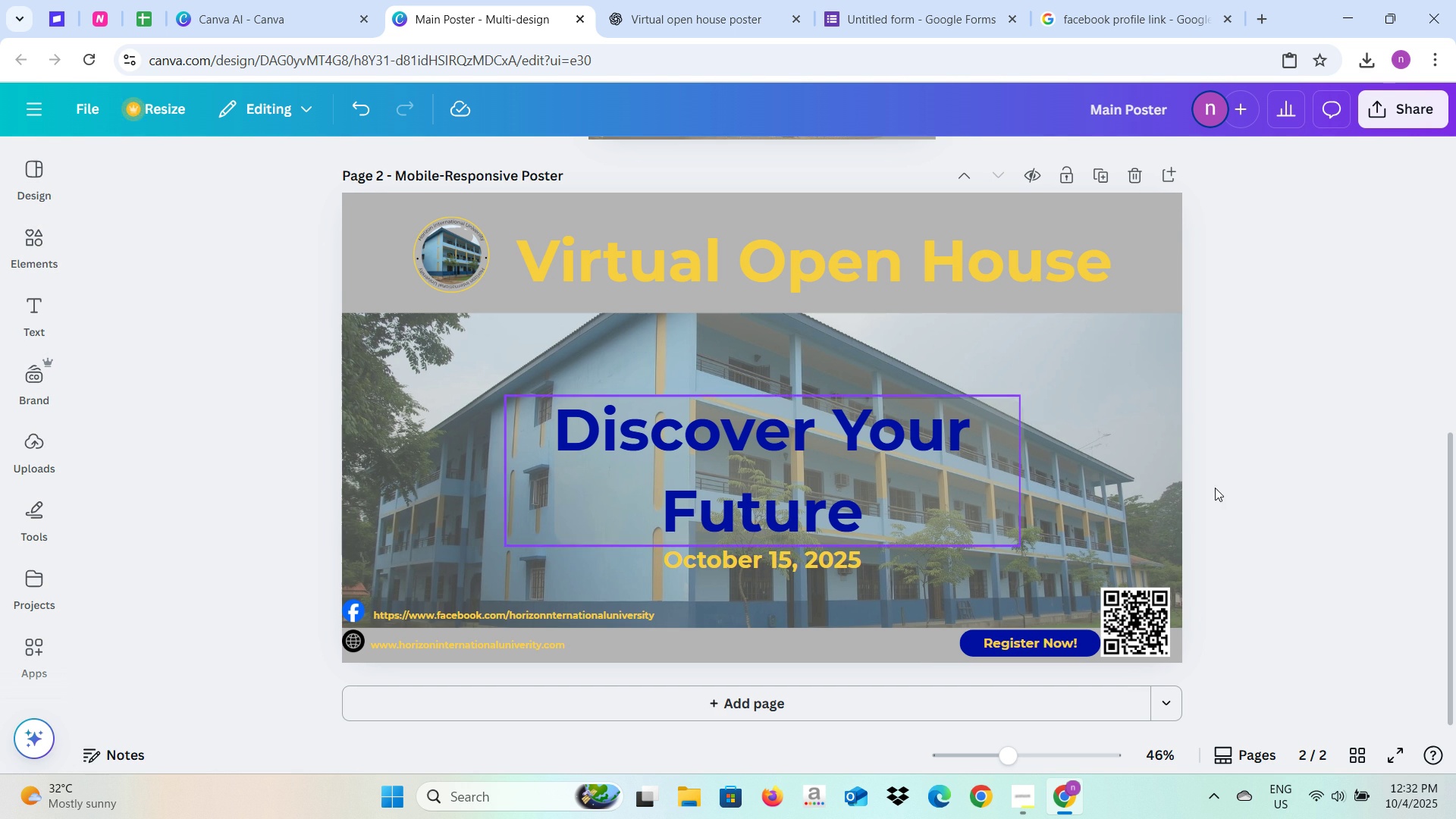 
left_click([1244, 483])
 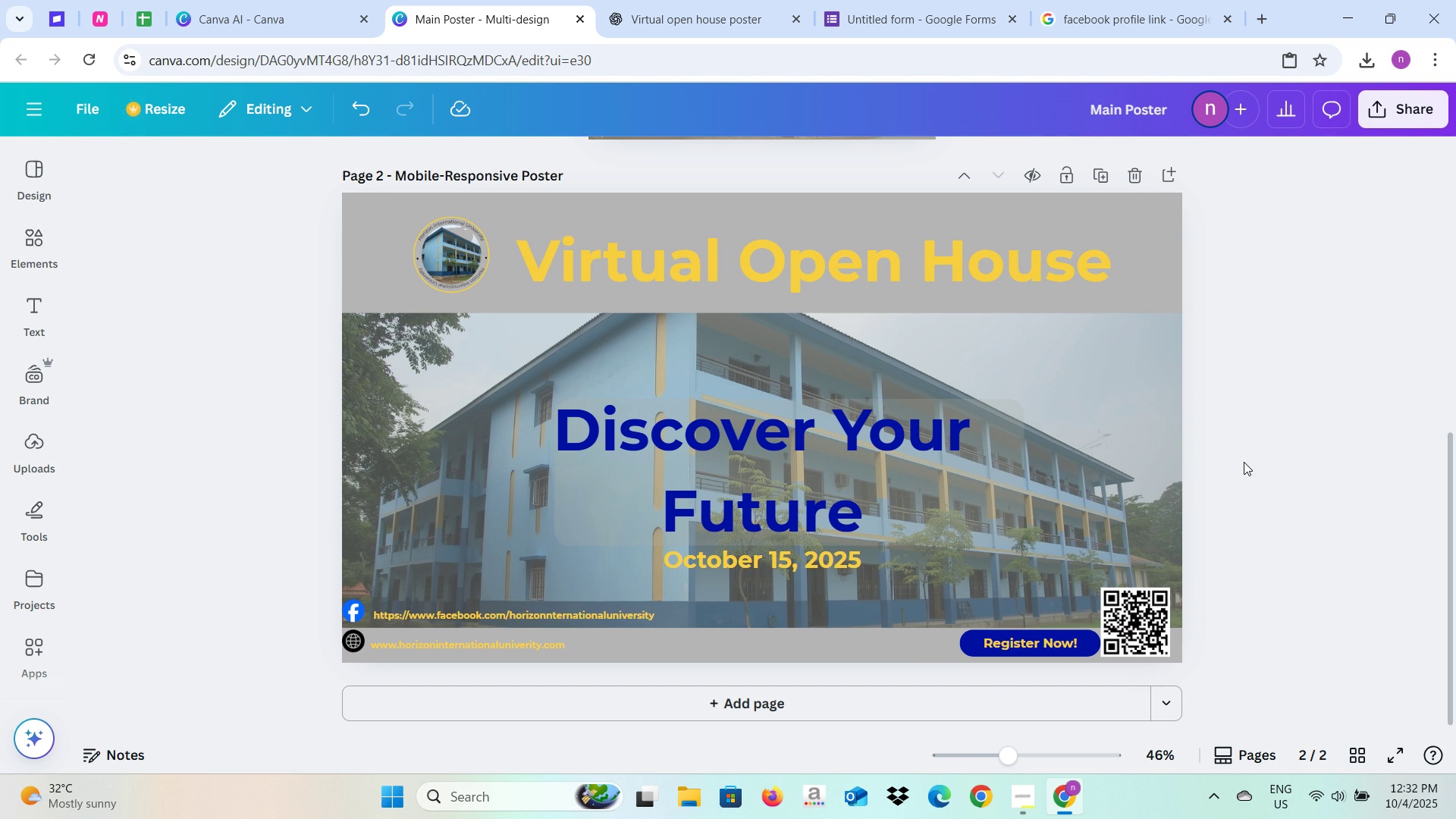 
scroll: coordinate [1244, 468], scroll_direction: down, amount: 2.0
 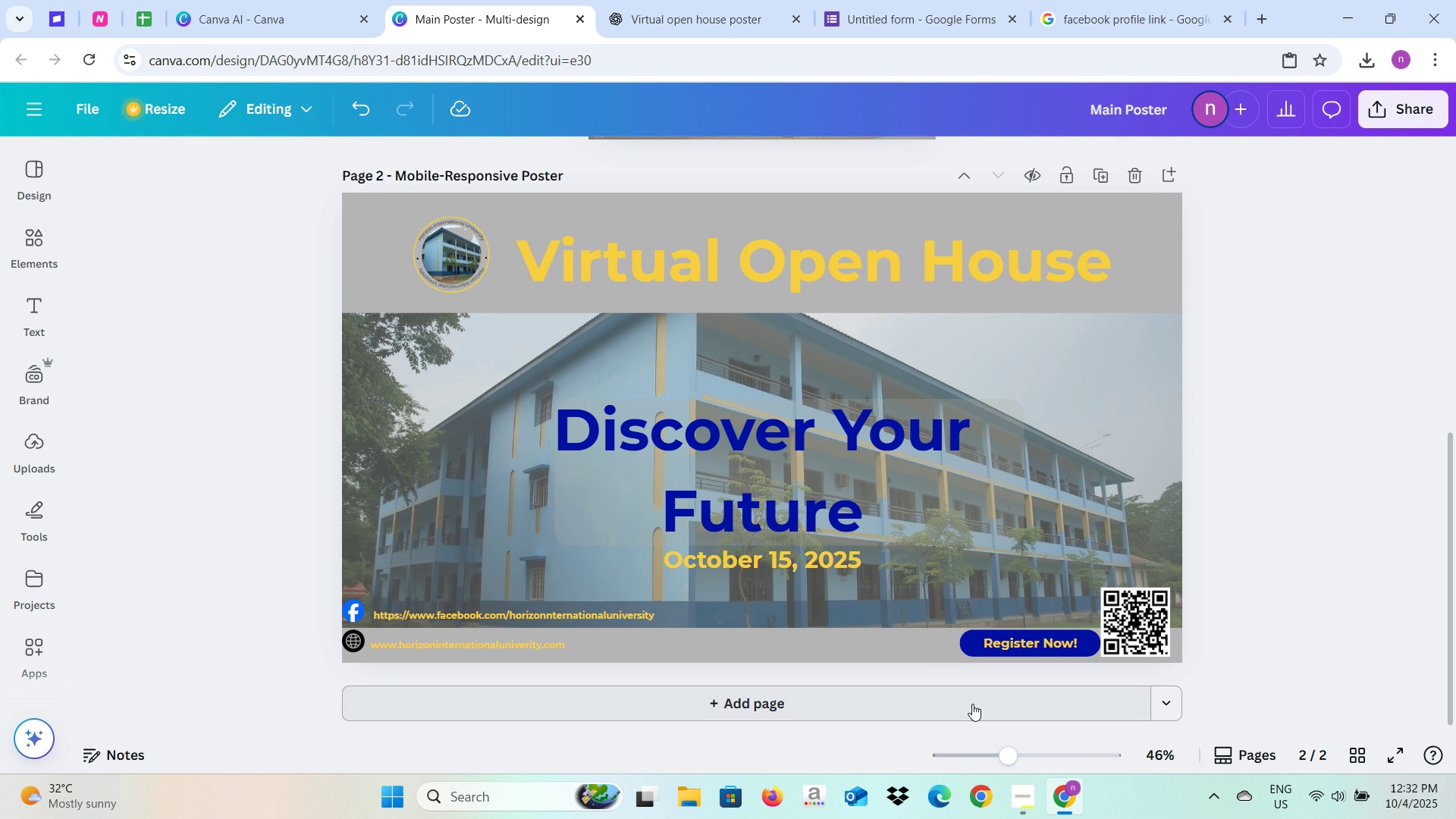 
left_click([972, 704])
 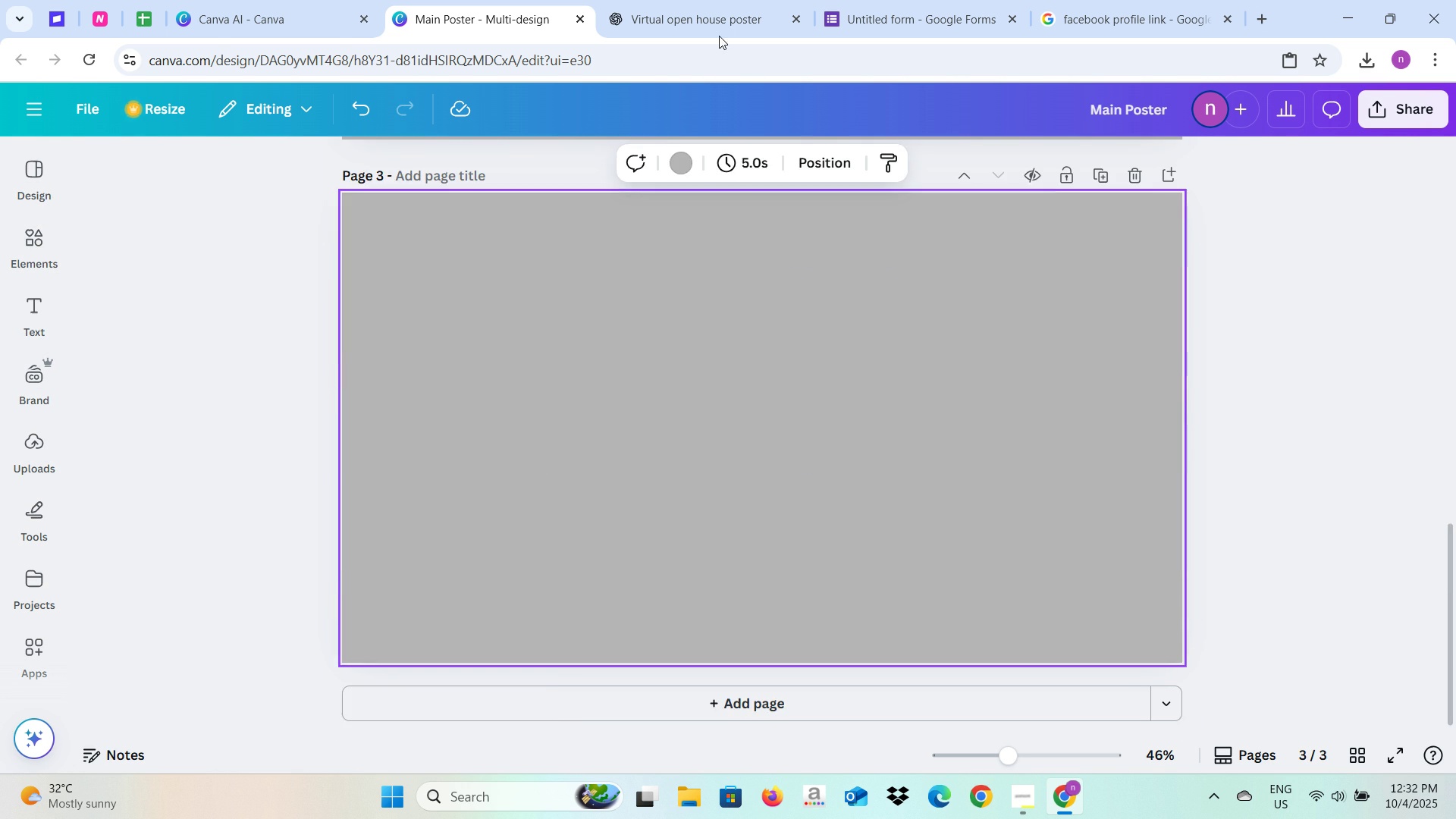 
left_click([716, 0])
 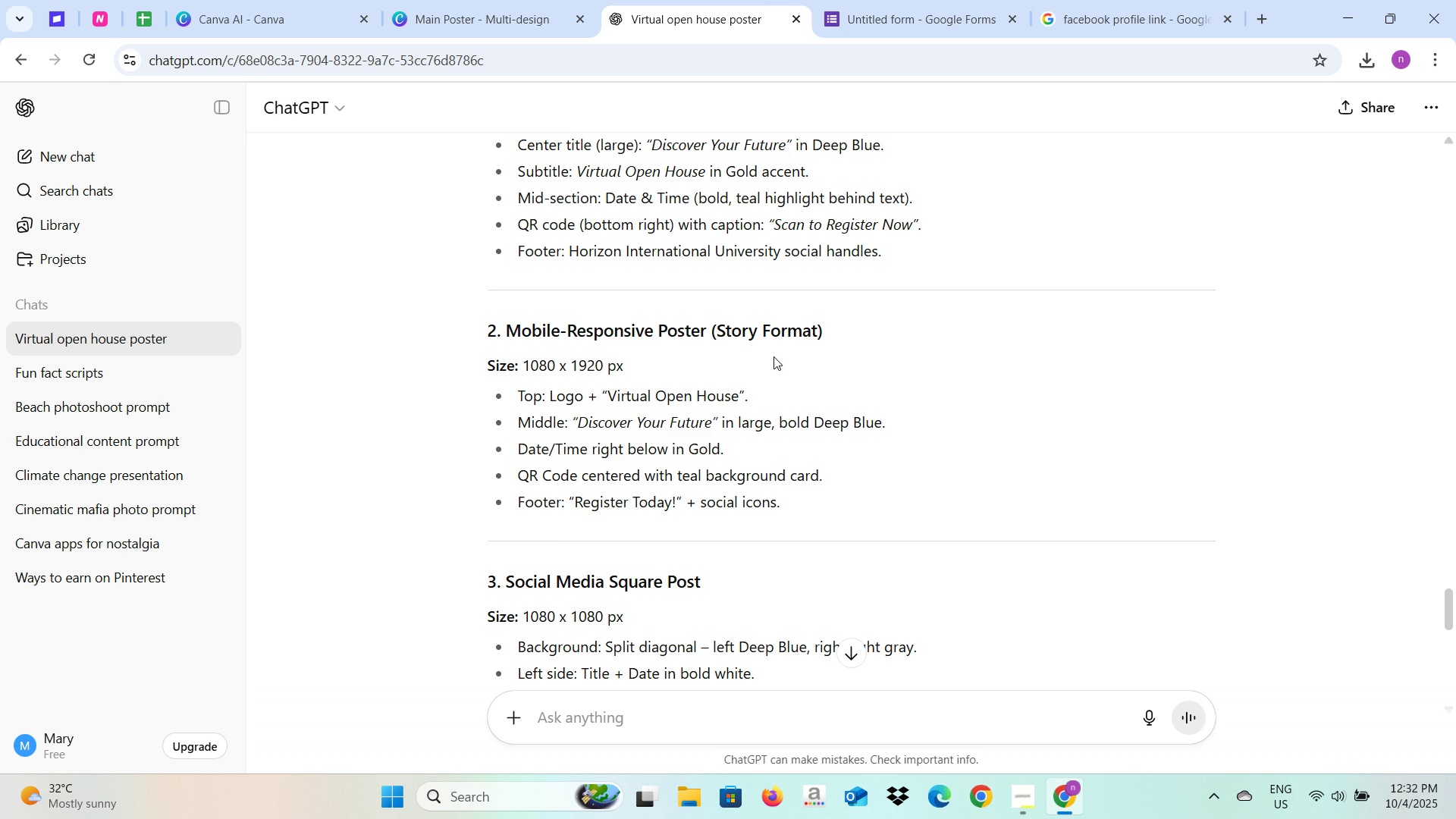 
scroll: coordinate [774, 356], scroll_direction: down, amount: 1.0
 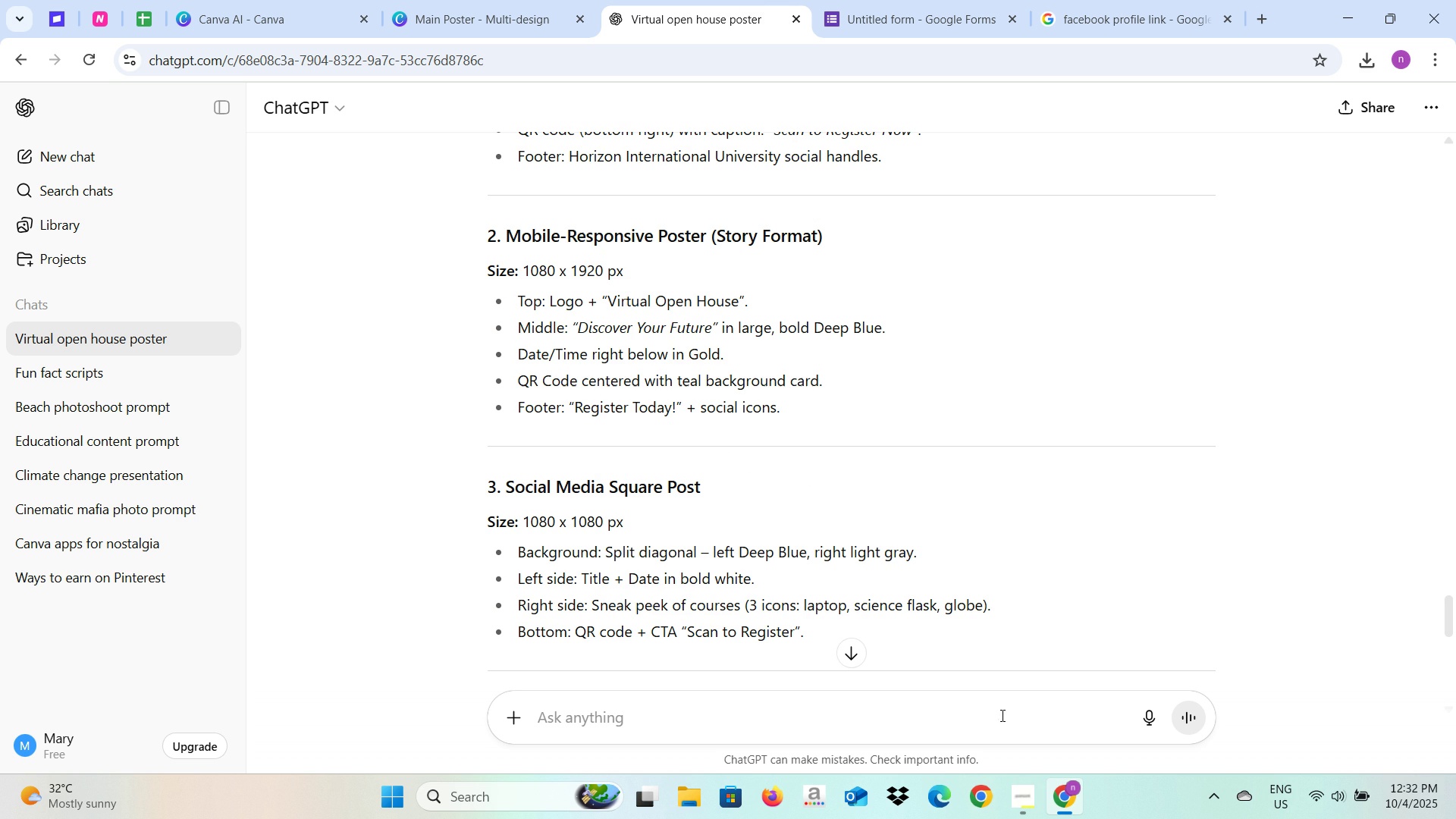 
left_click([1013, 800])
 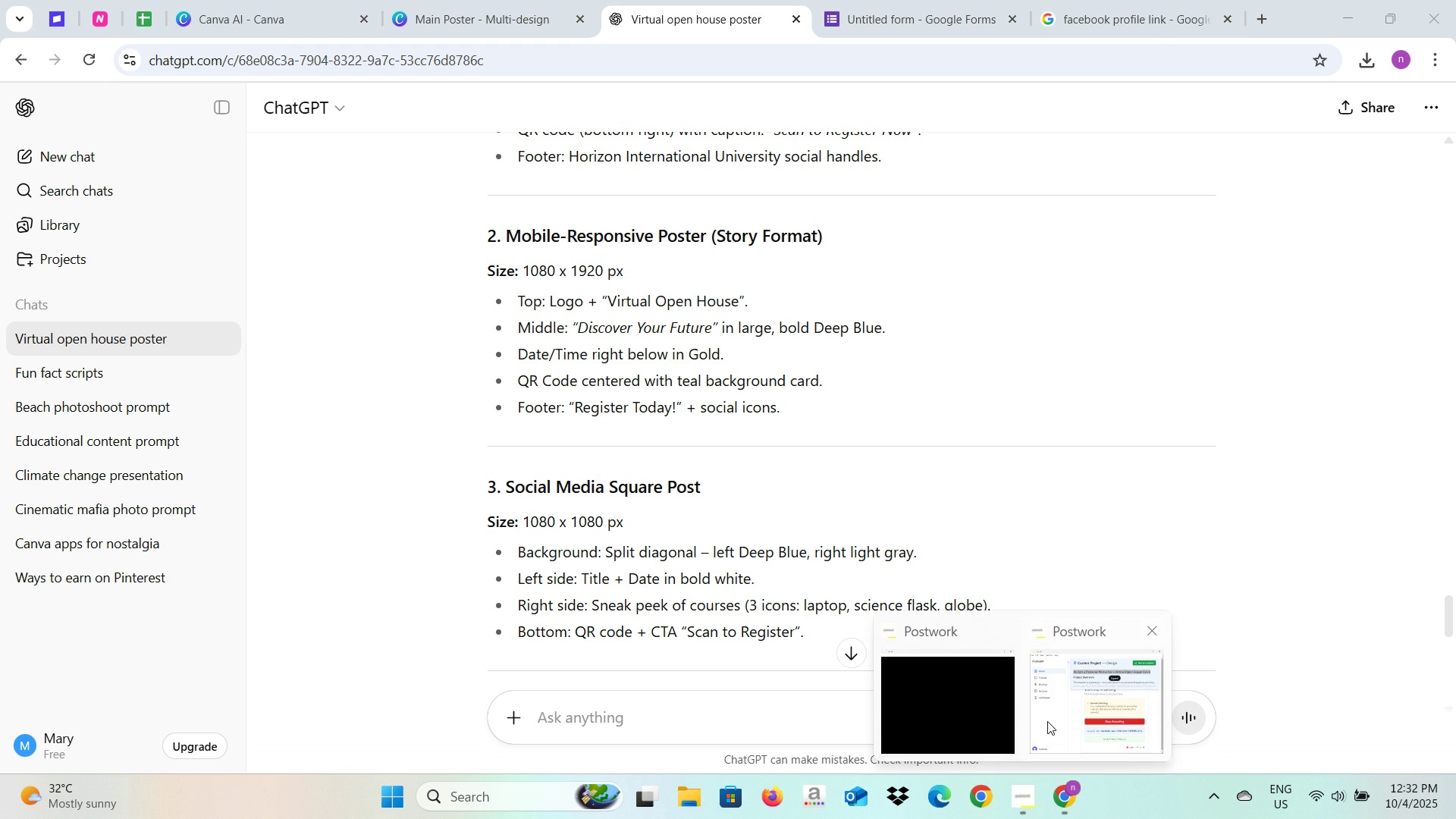 
left_click([1047, 721])